 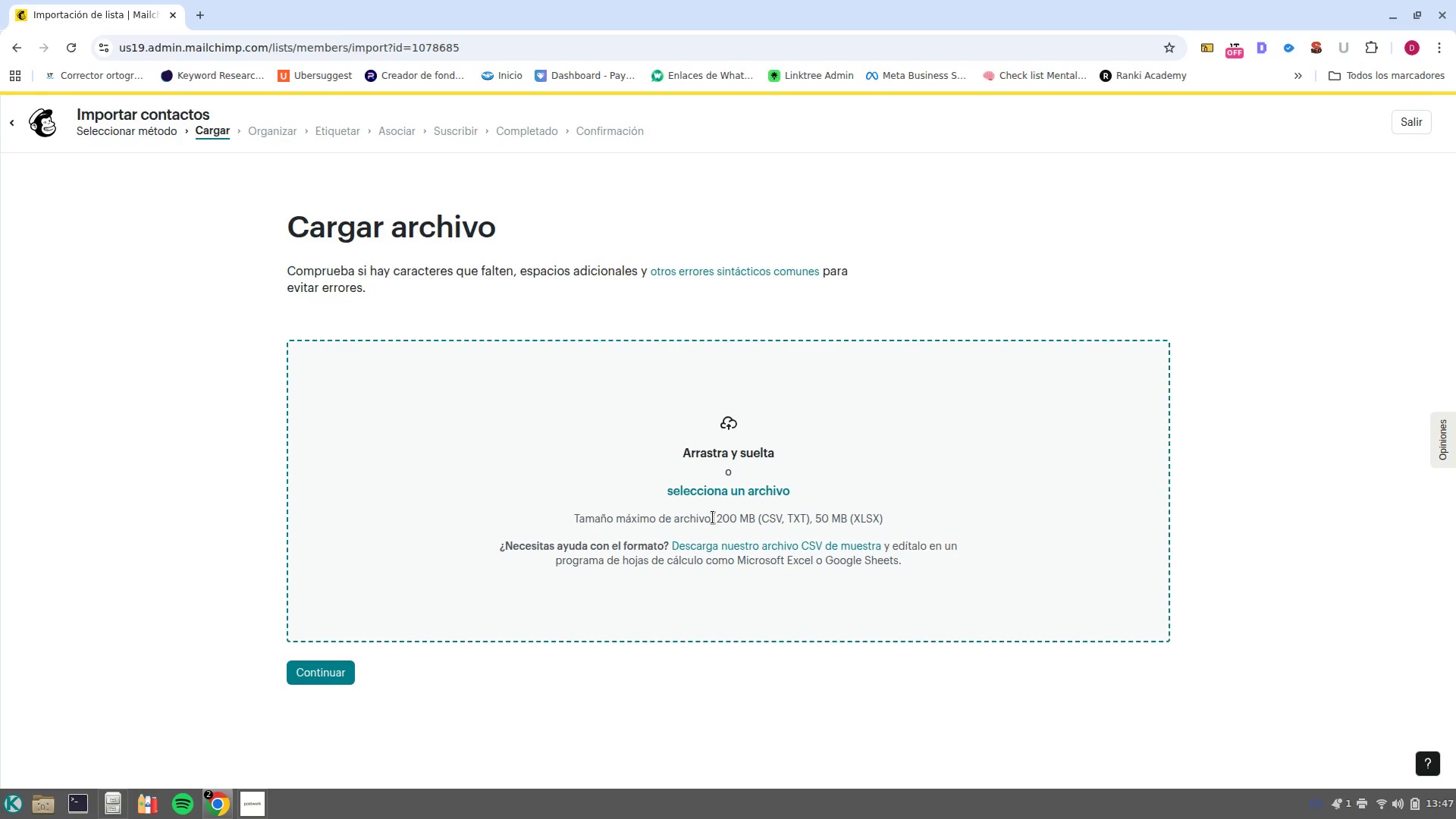 
left_click([708, 485])
 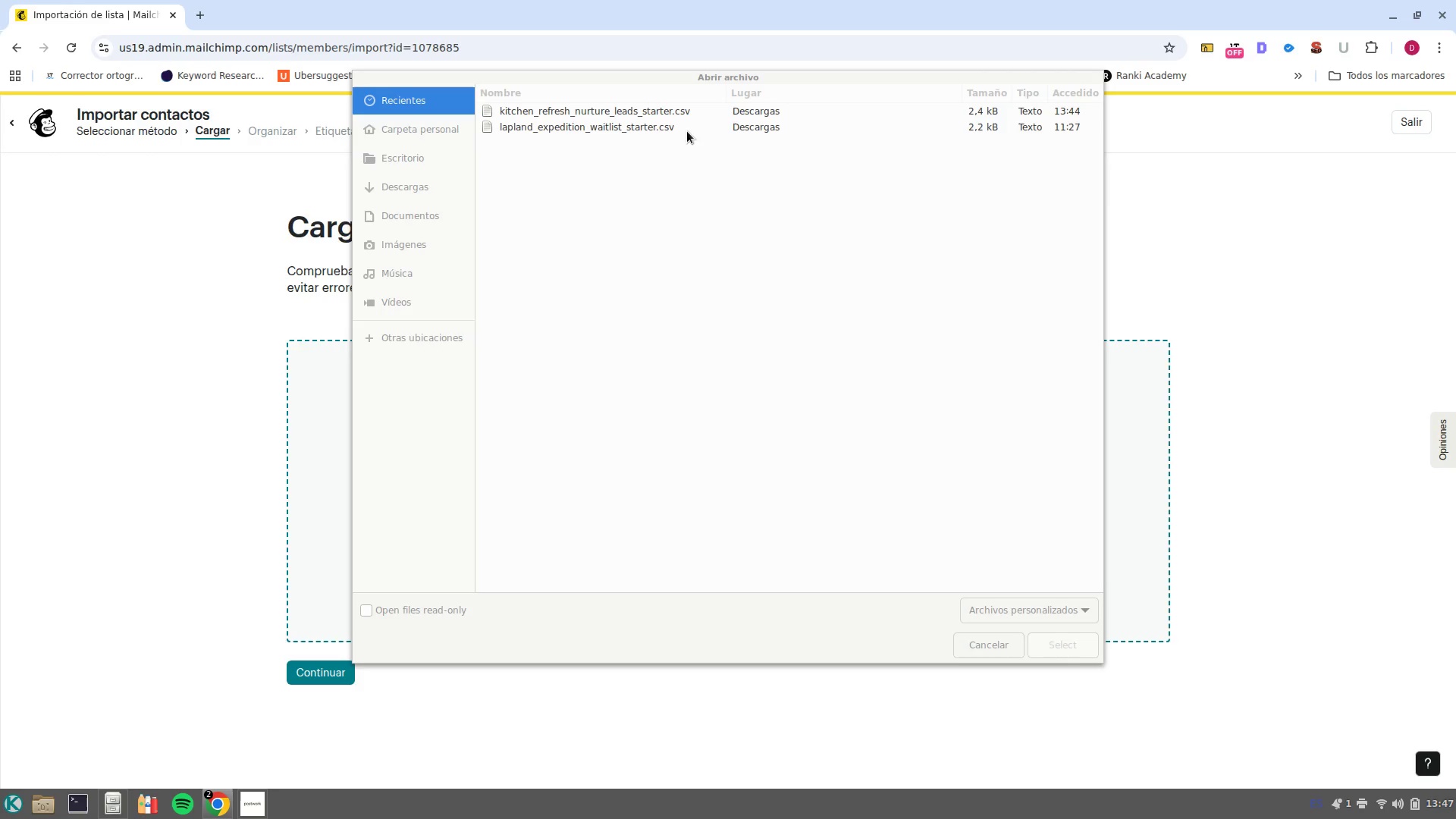 
left_click([683, 108])
 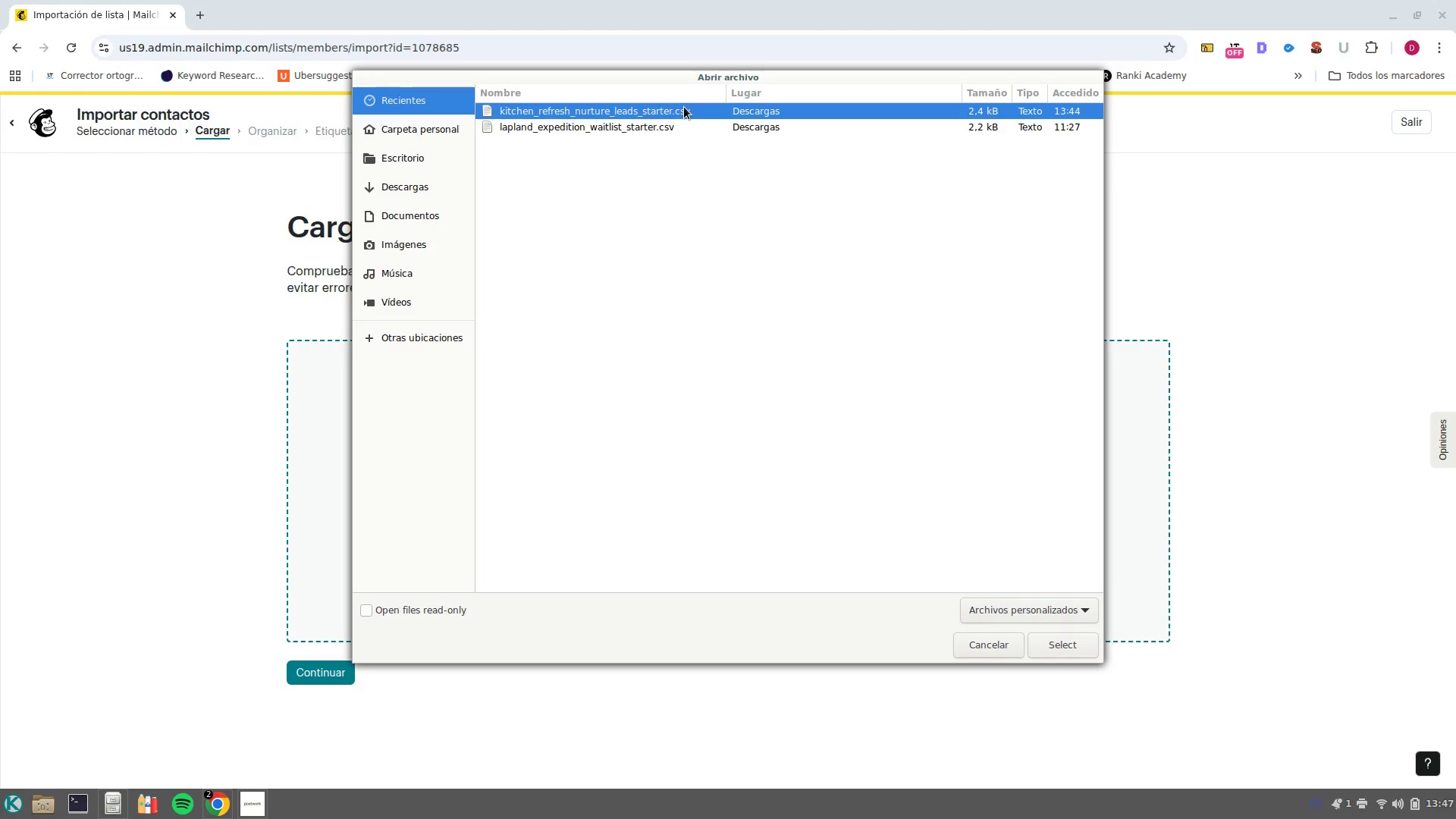 
key(NumpadEnter)
 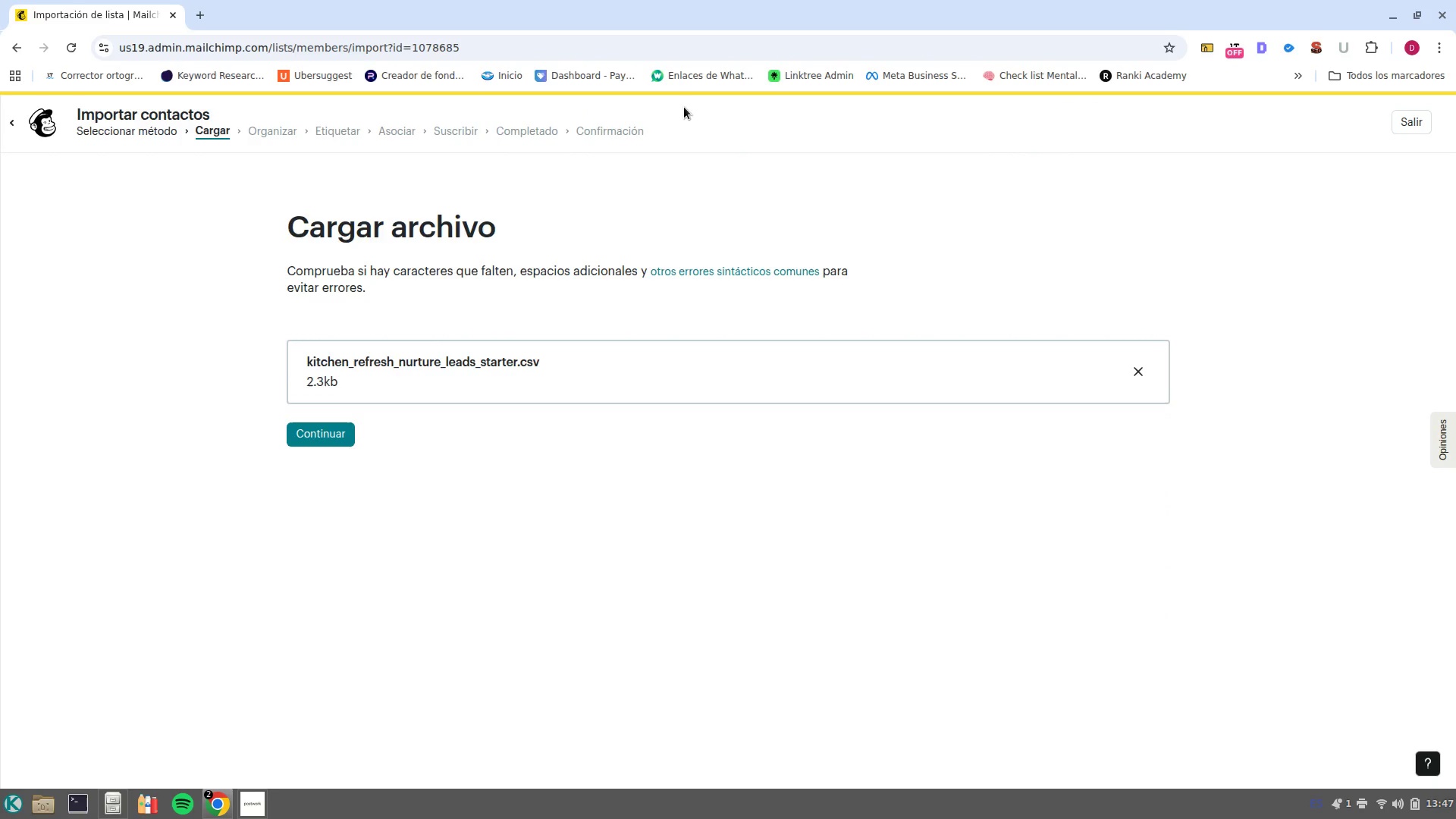 
left_click([315, 438])
 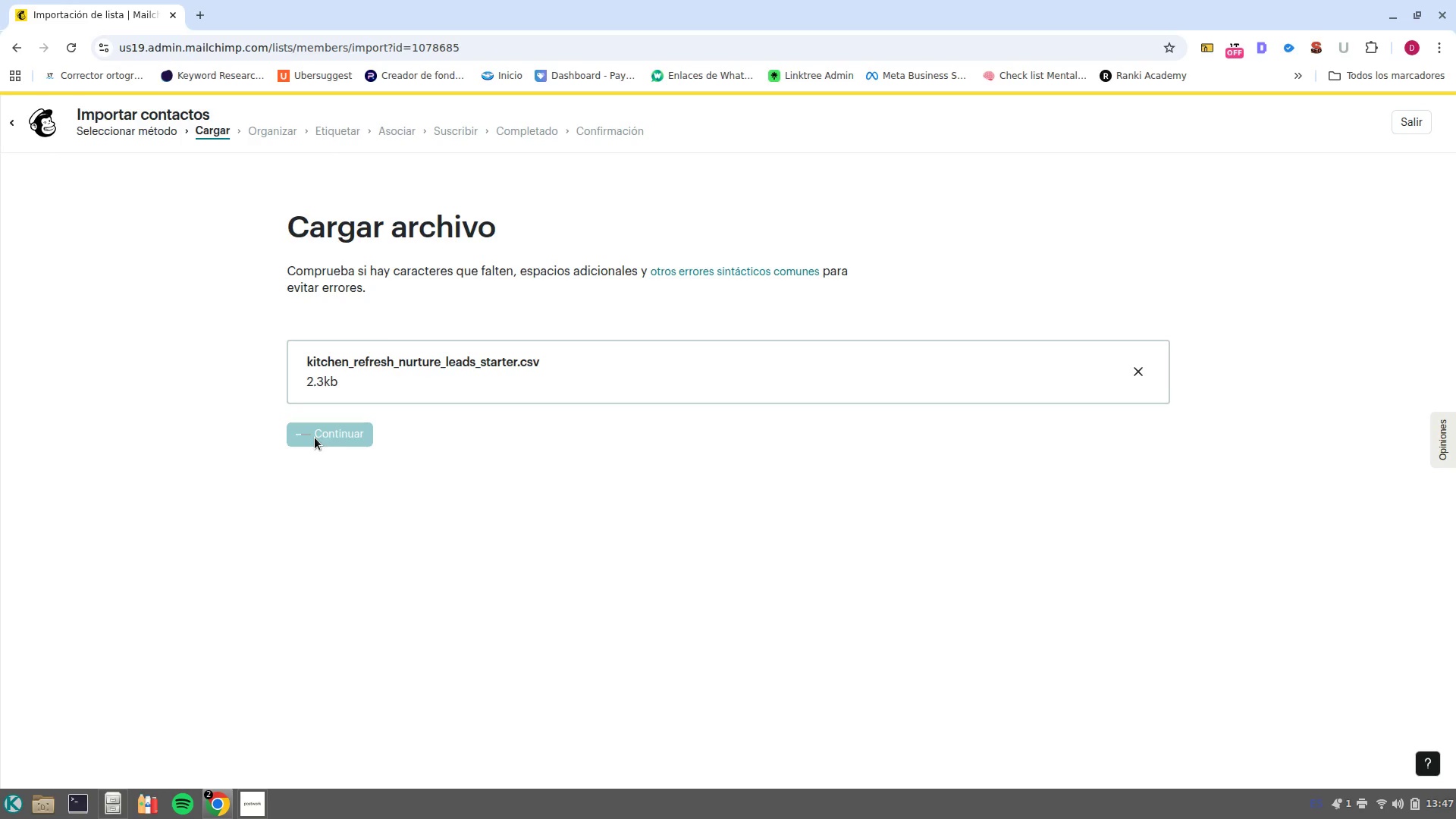 
wait(9.65)
 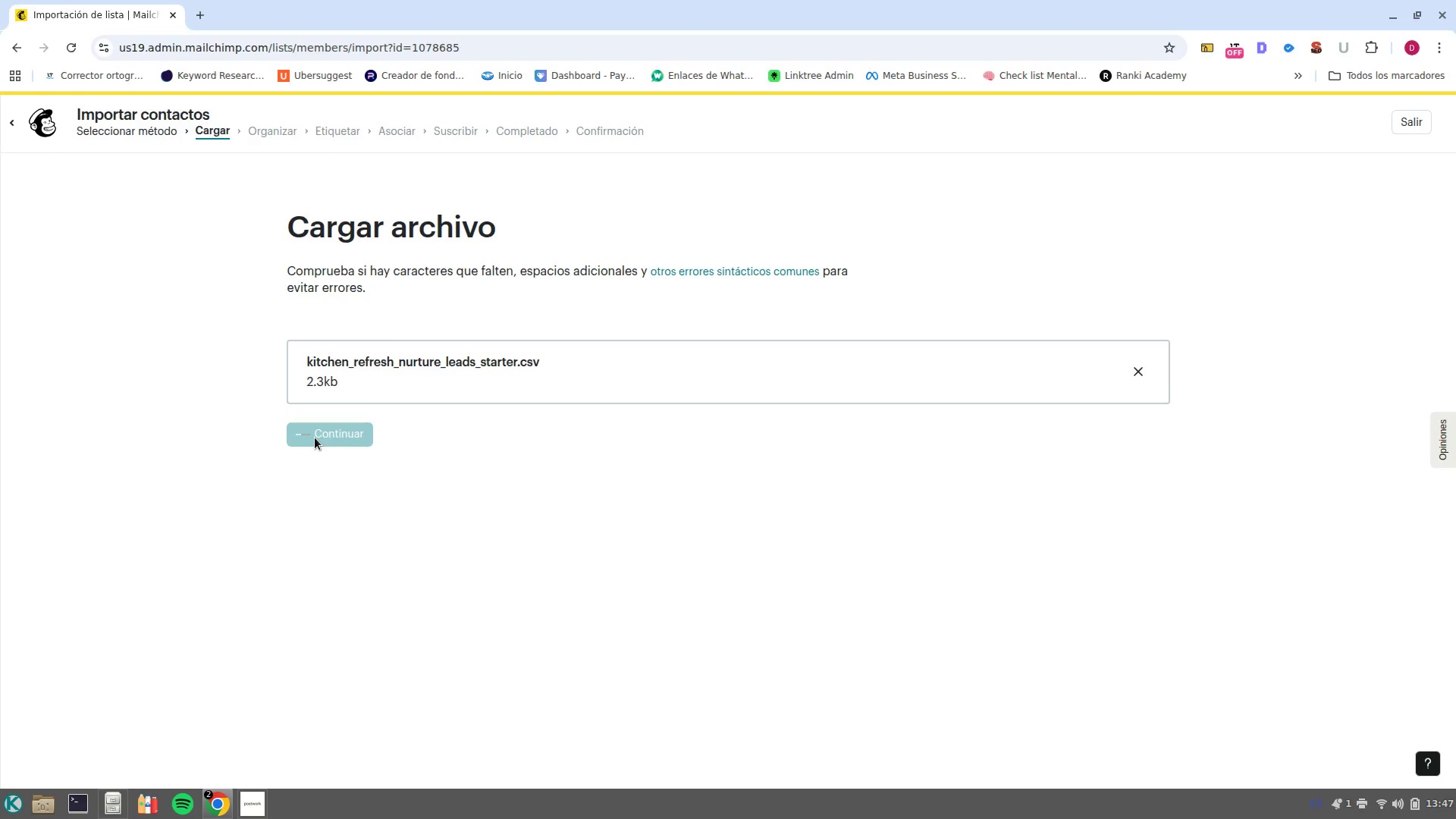 
left_click([331, 700])
 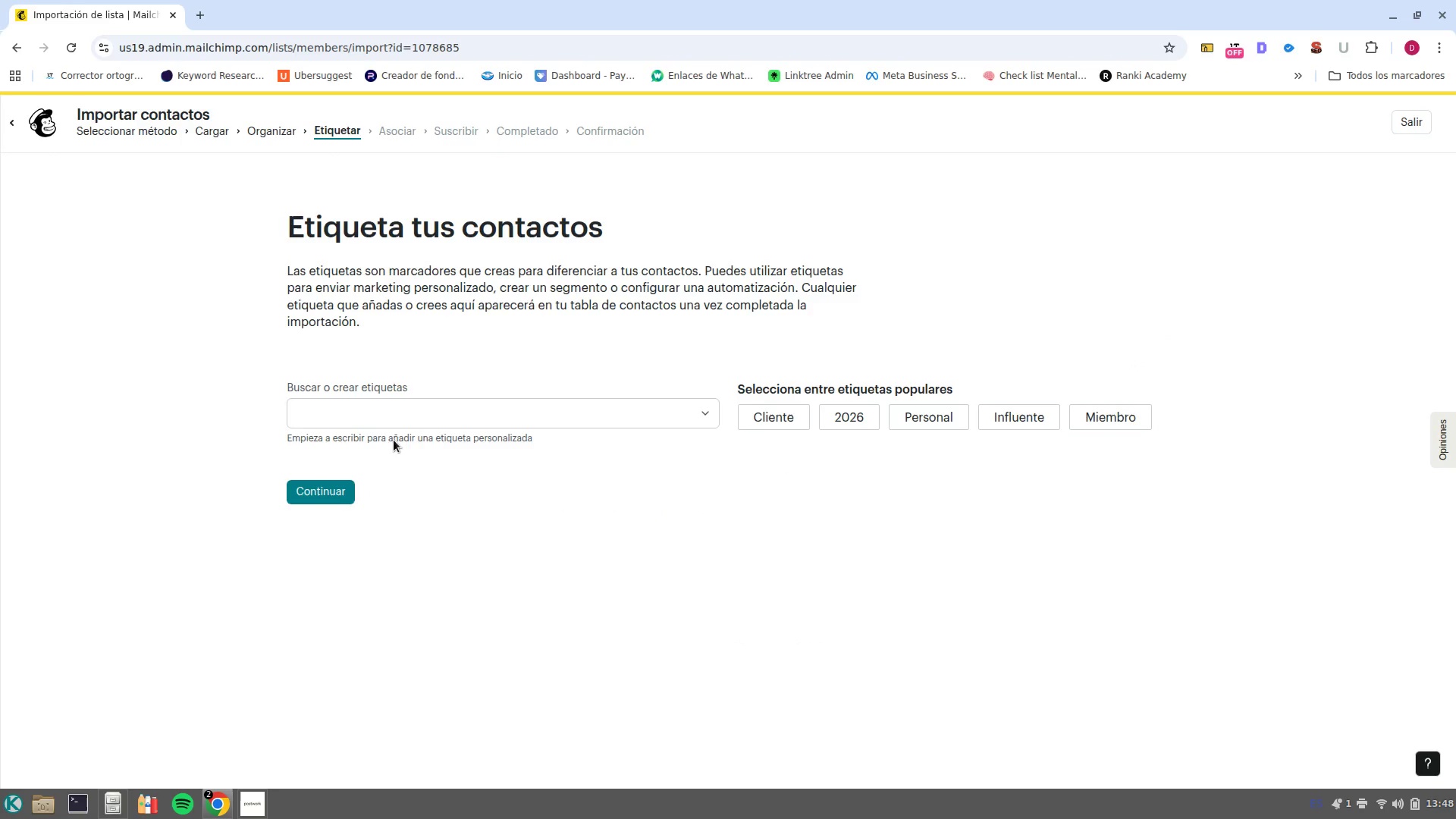 
left_click([385, 403])
 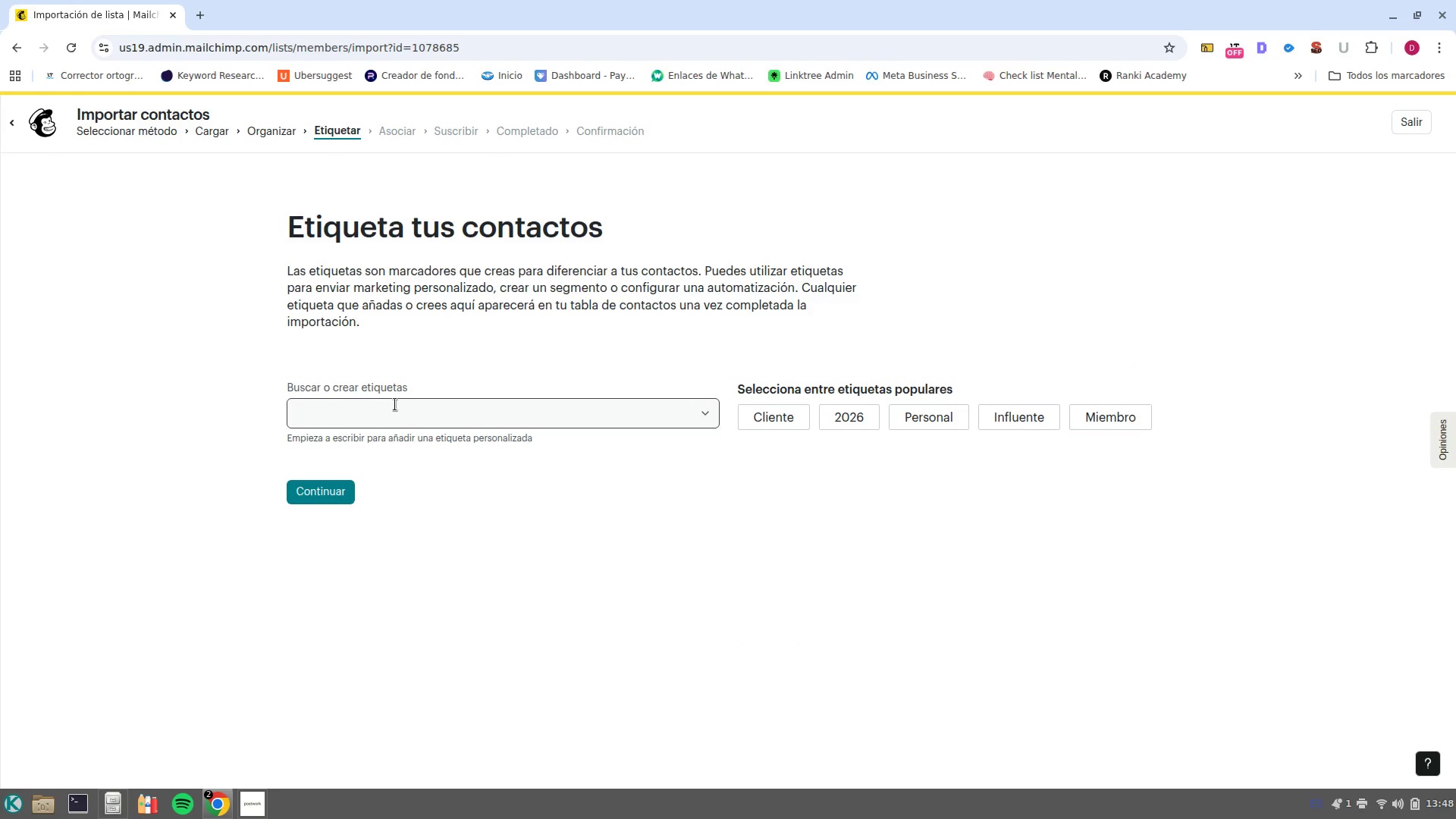 
left_click([395, 404])
 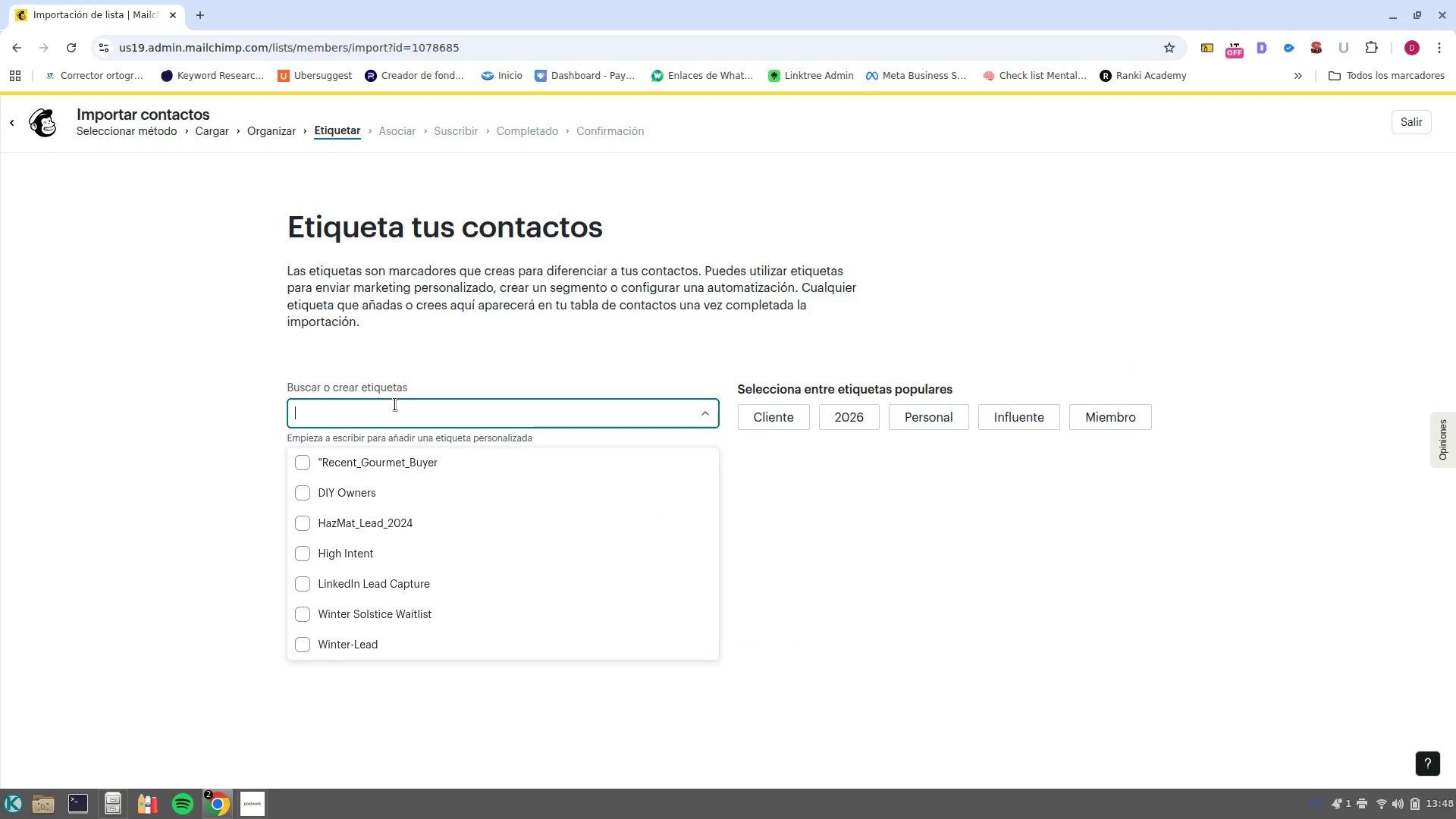 
key(Control+V)
 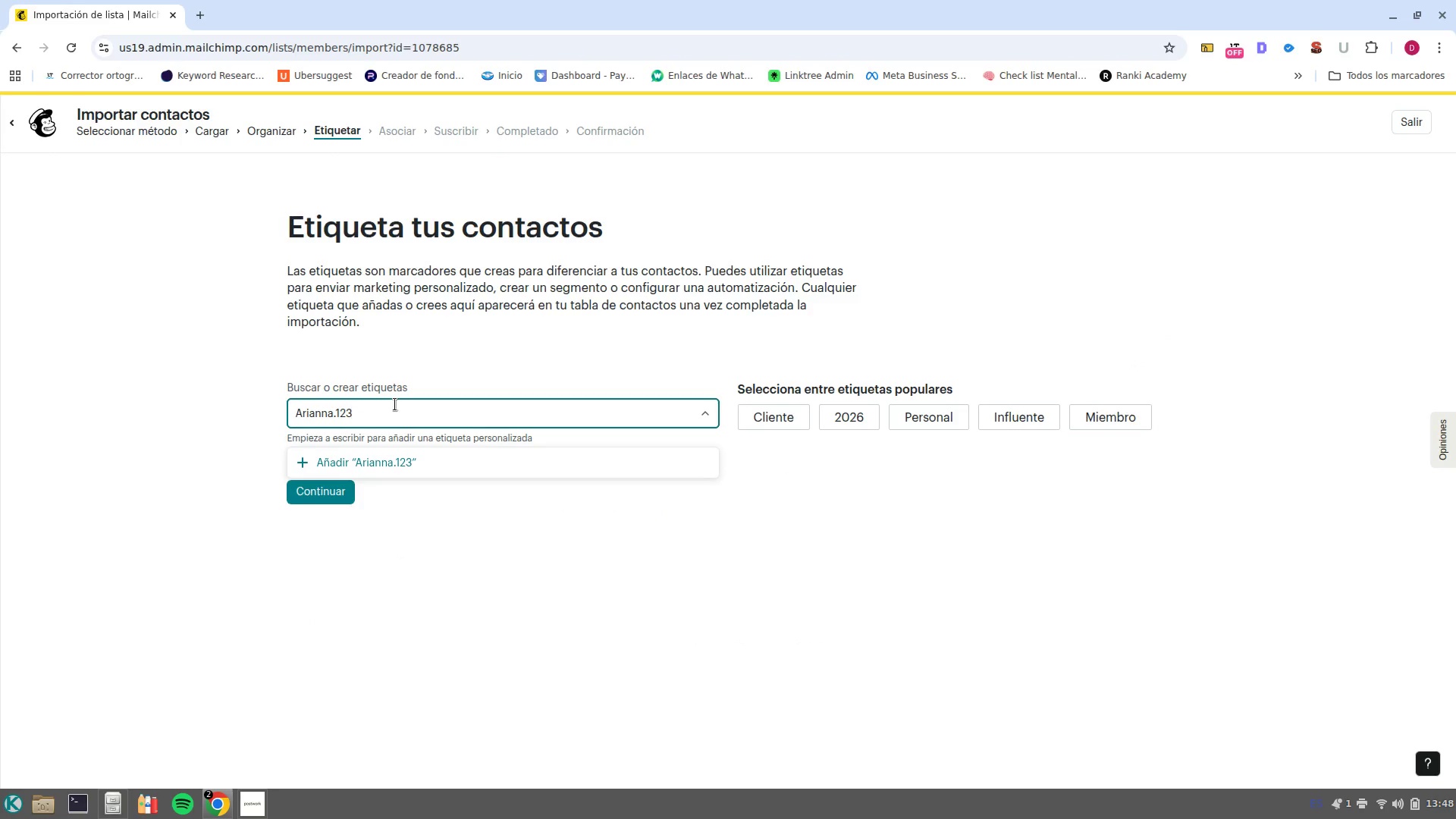 
key(Control+Z)
 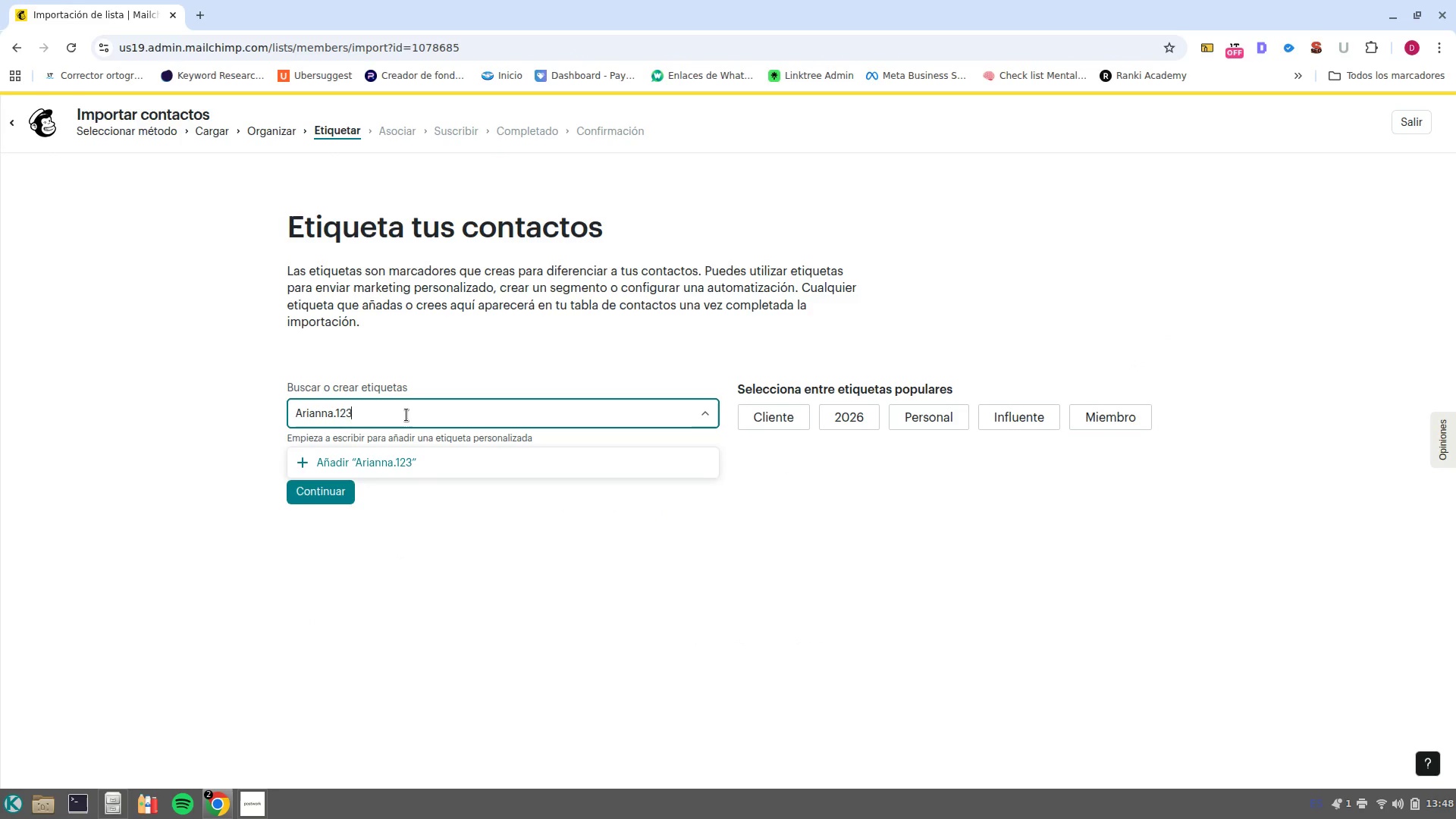 
left_click_drag(start_coordinate=[406, 415], to_coordinate=[214, 413])
 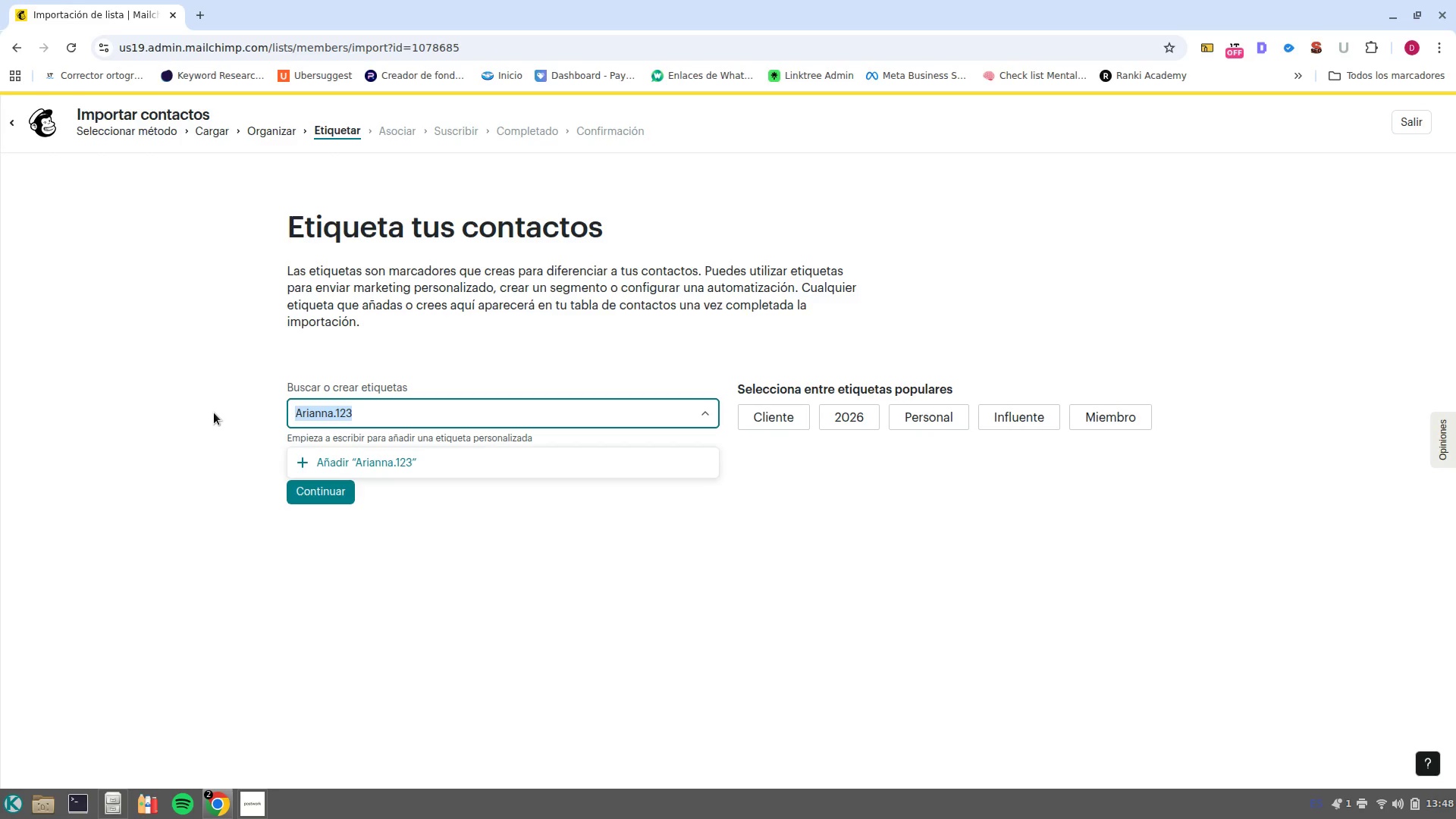 
key(Backspace)
 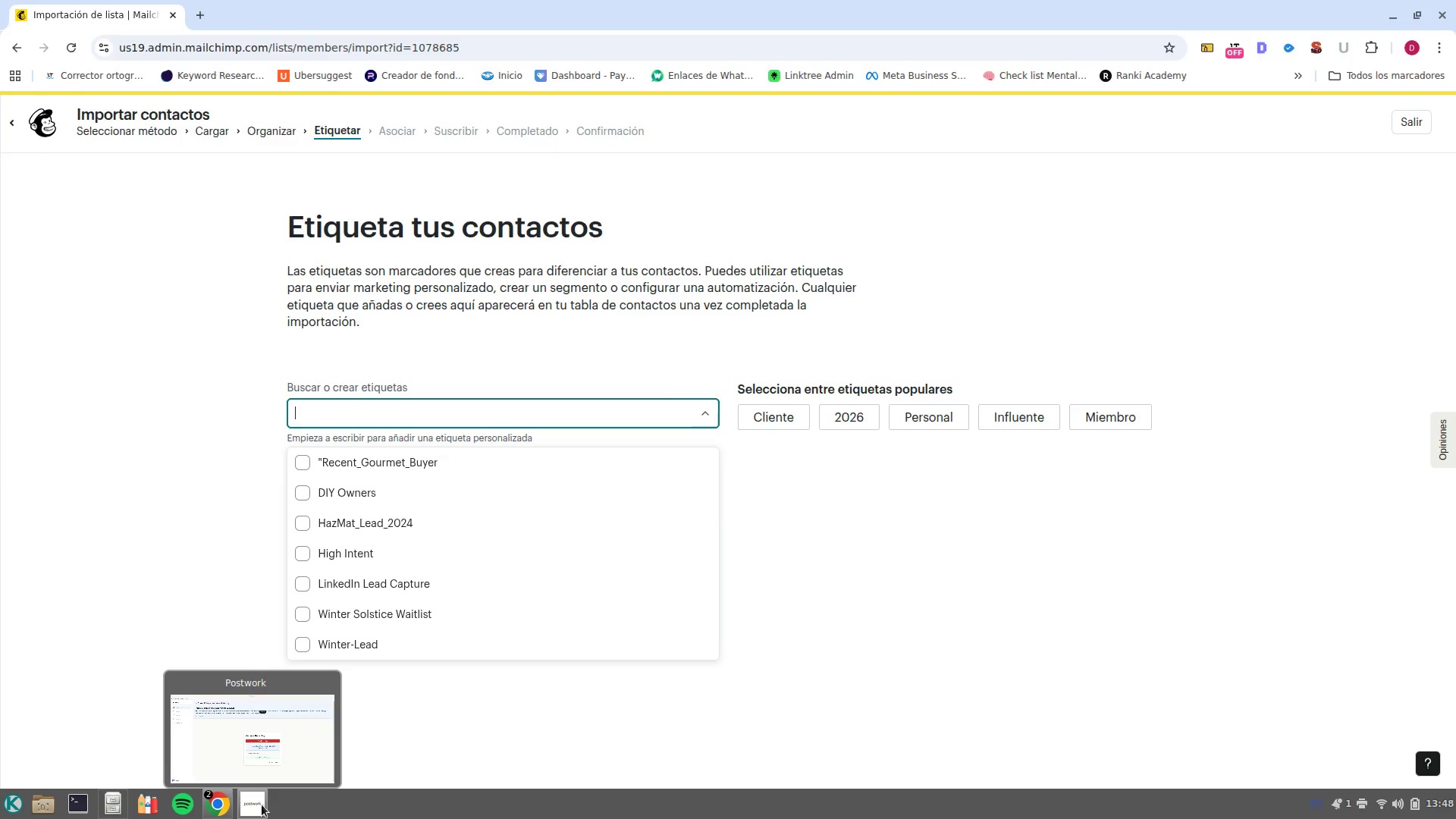 
left_click([262, 770])